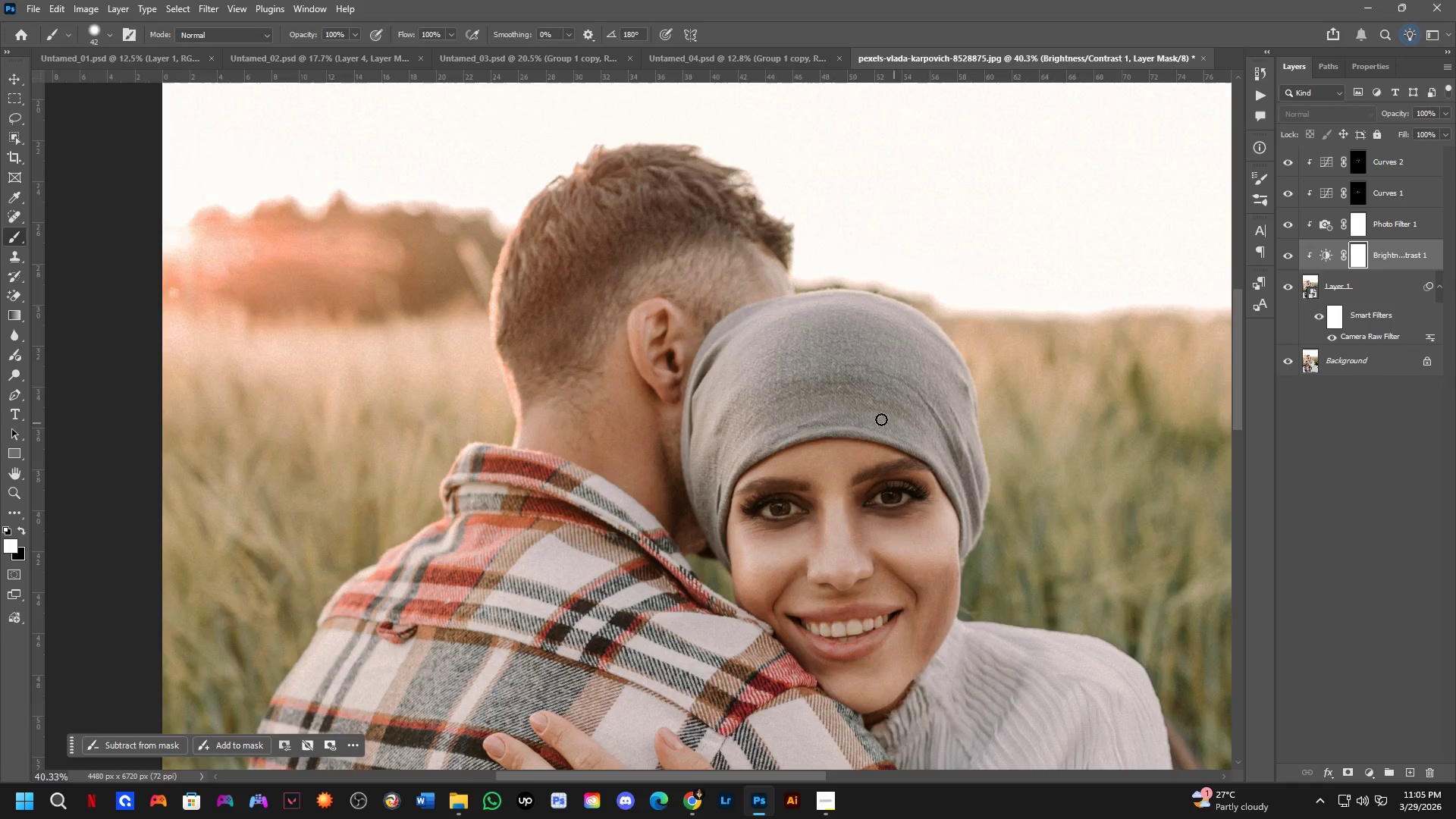 
scroll: coordinate [837, 504], scroll_direction: down, amount: 5.0
 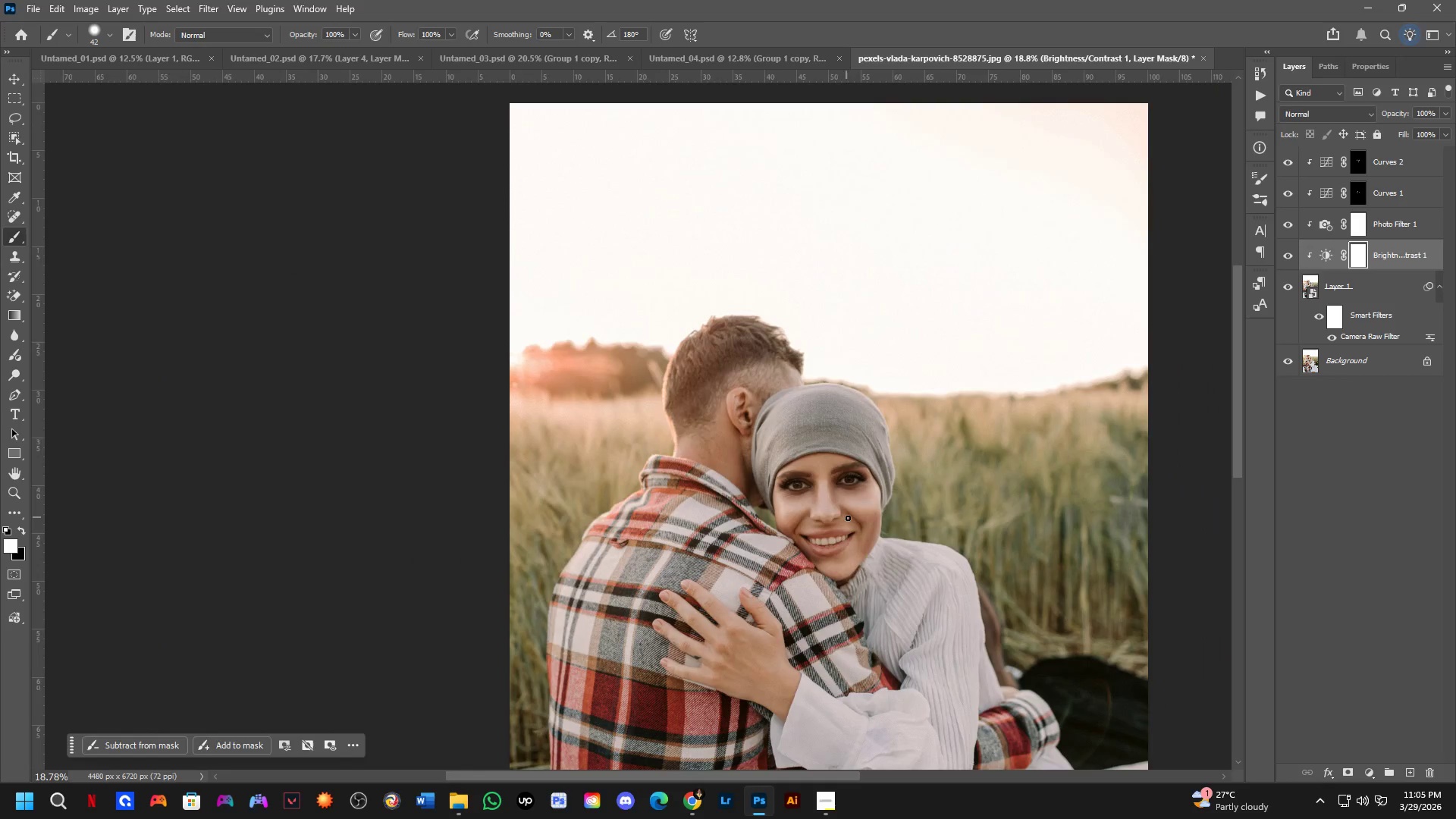 
hold_key(key=Space, duration=0.36)
 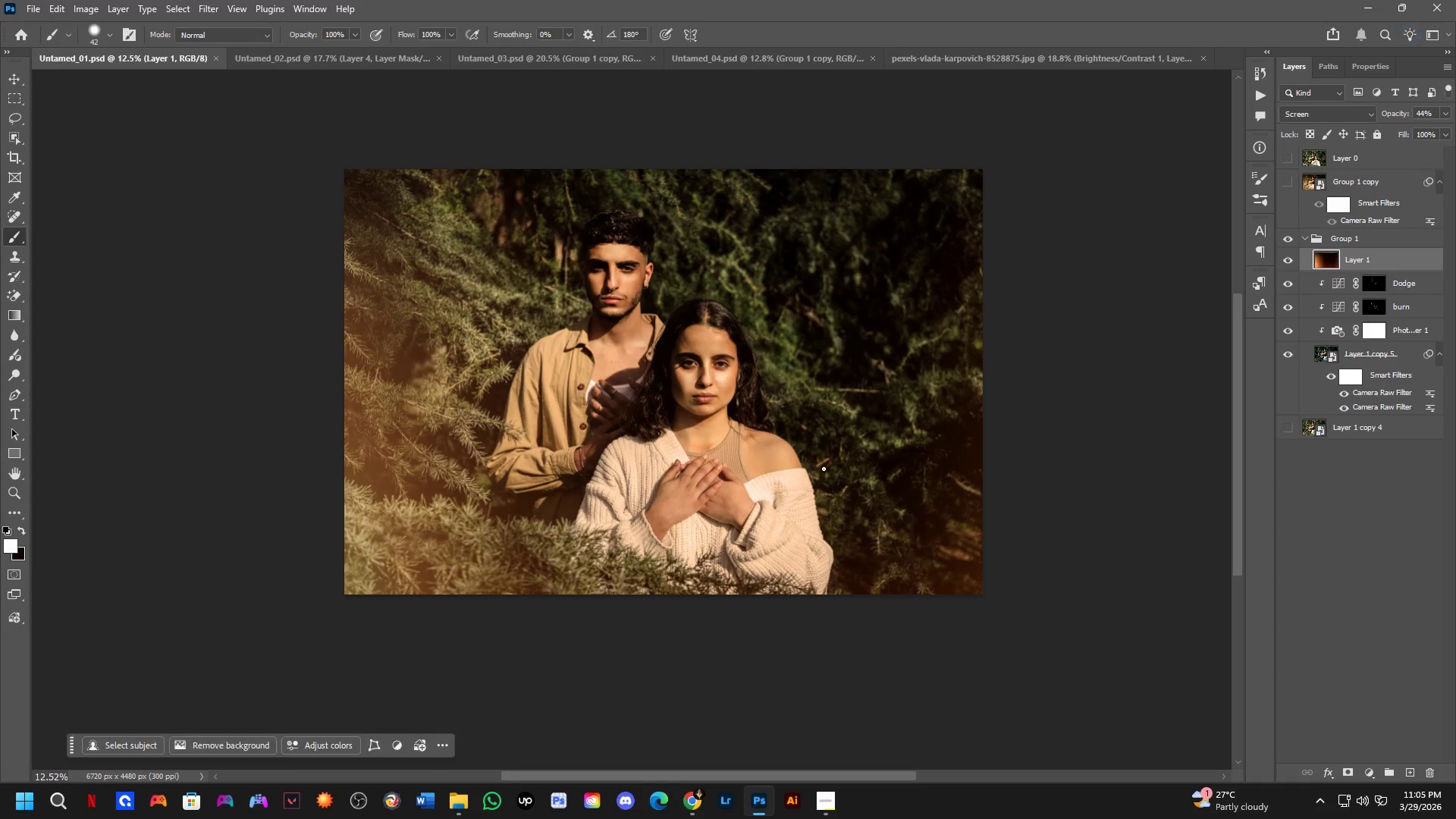 
left_click_drag(start_coordinate=[919, 557], to_coordinate=[827, 486])
 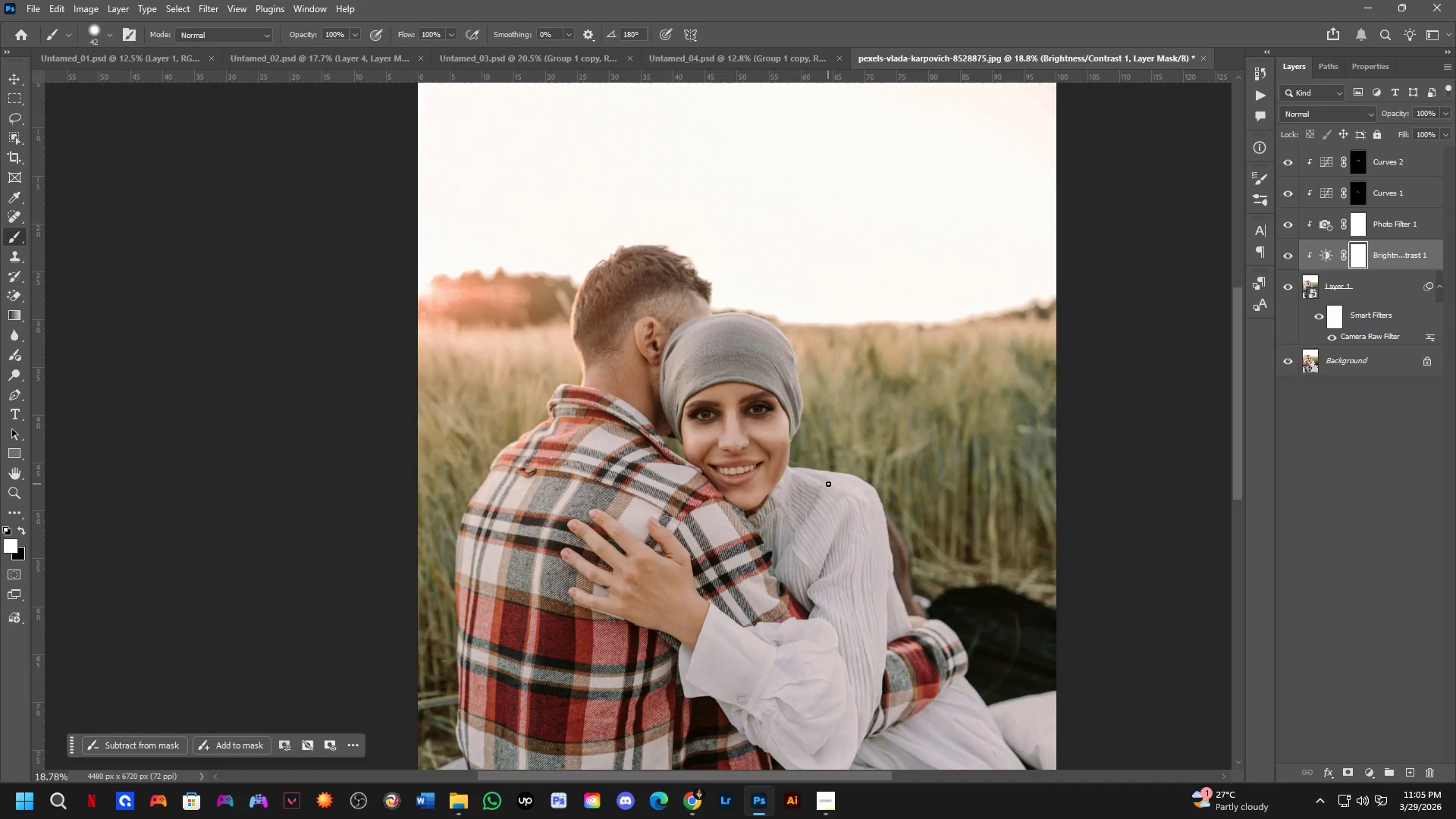 
key(Control+ControlLeft)
 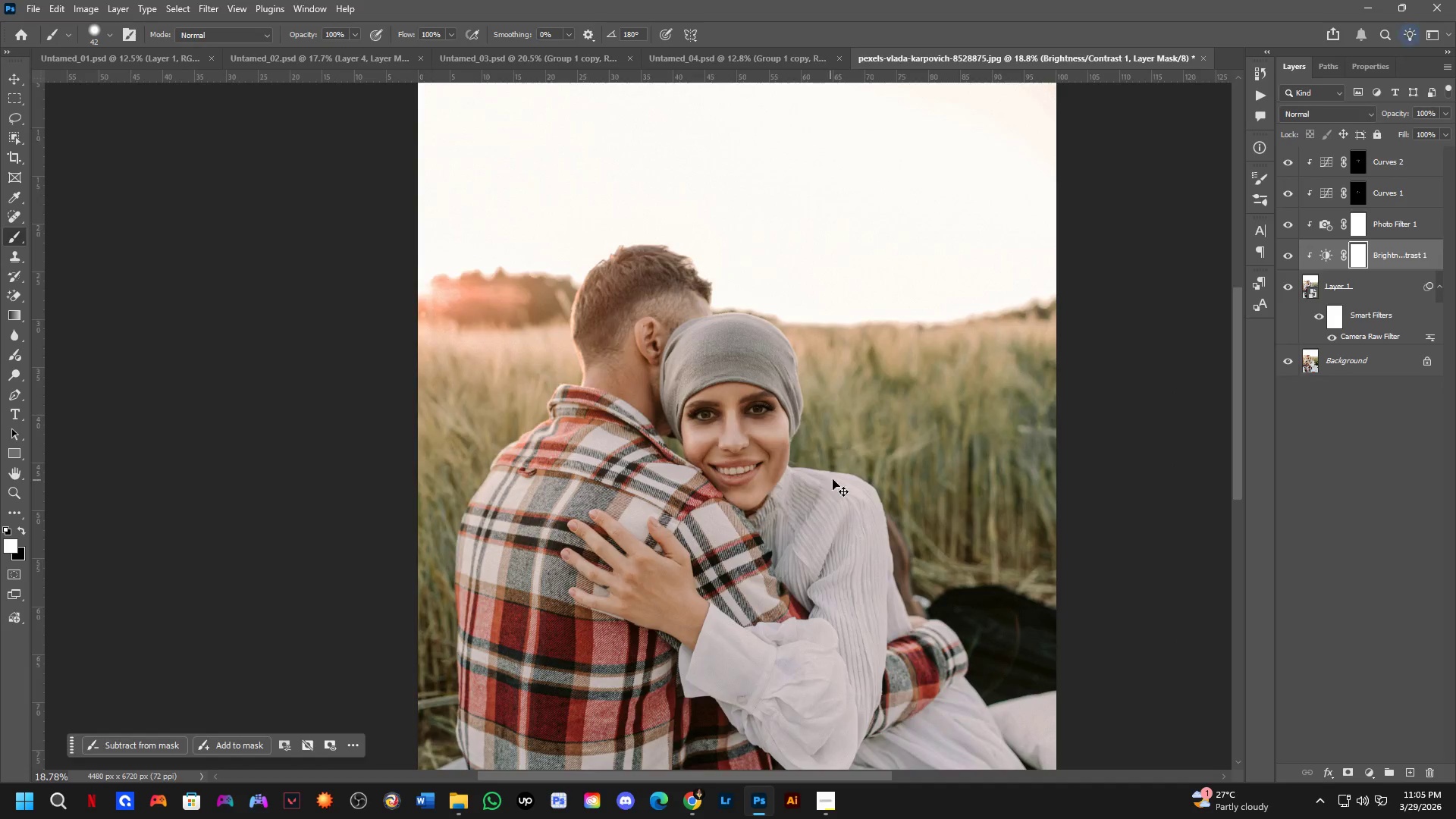 
key(Control+Tab)
 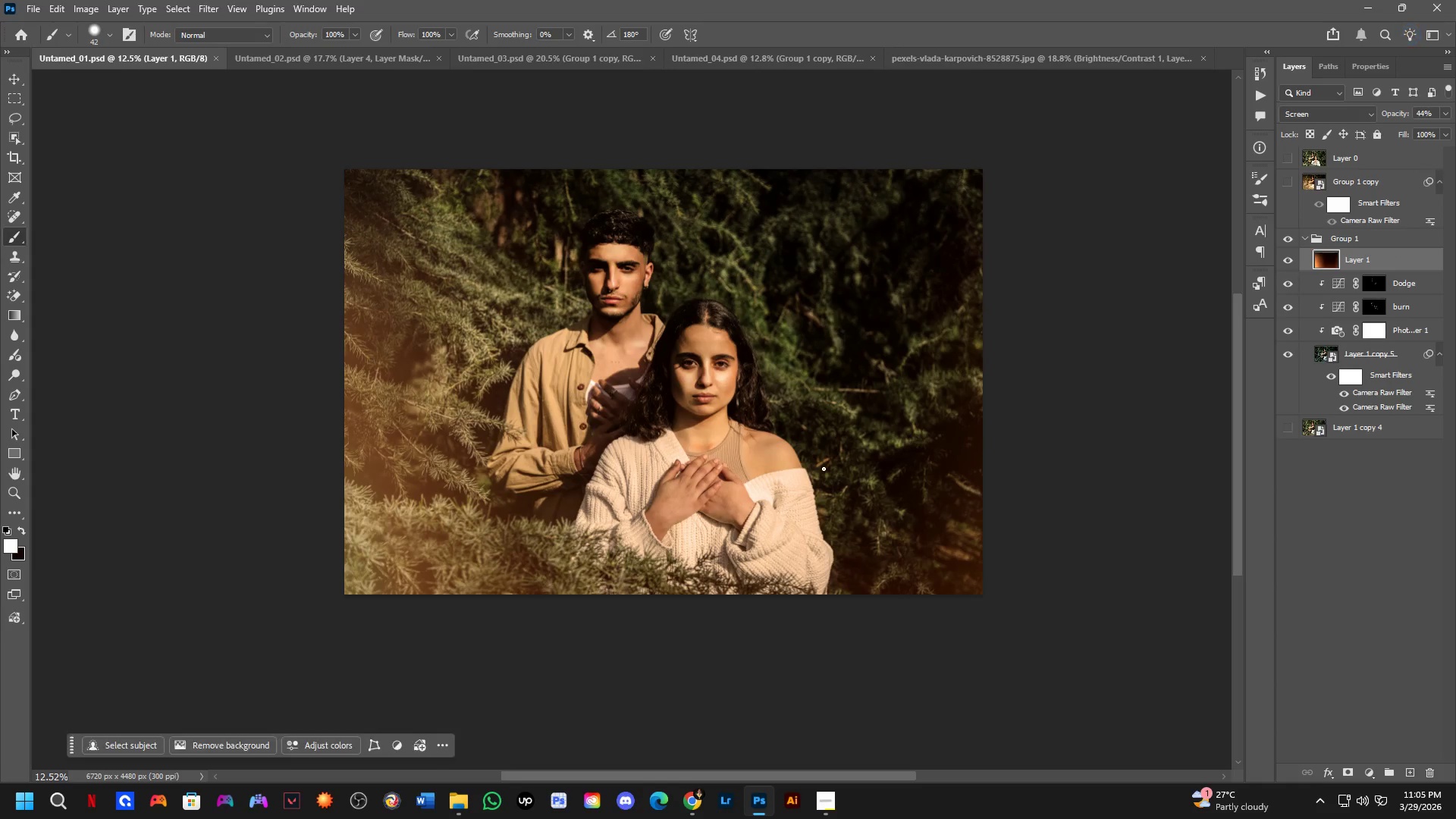 
scroll: coordinate [760, 445], scroll_direction: down, amount: 3.0
 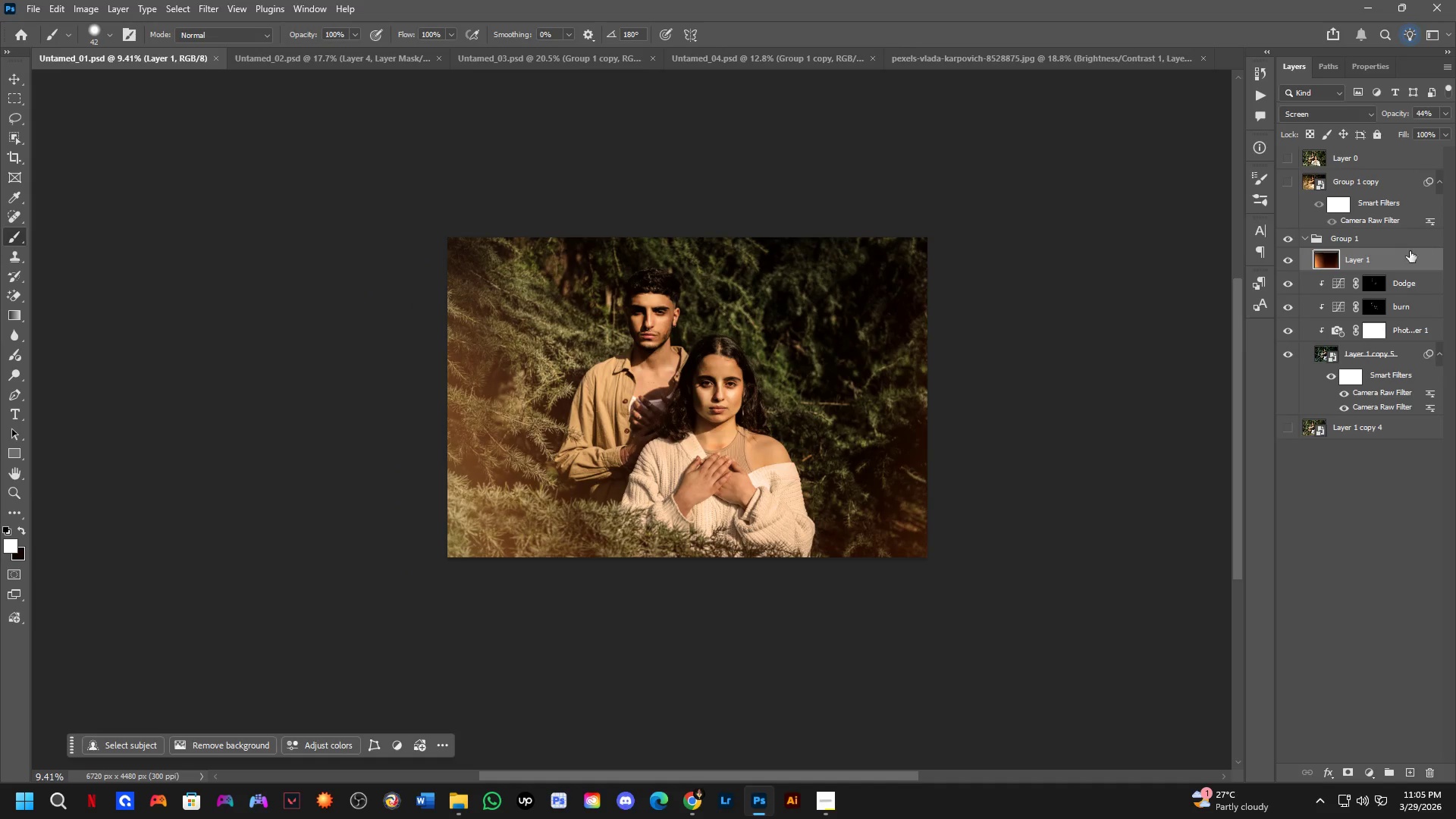 
left_click_drag(start_coordinate=[1407, 260], to_coordinate=[853, 372])
 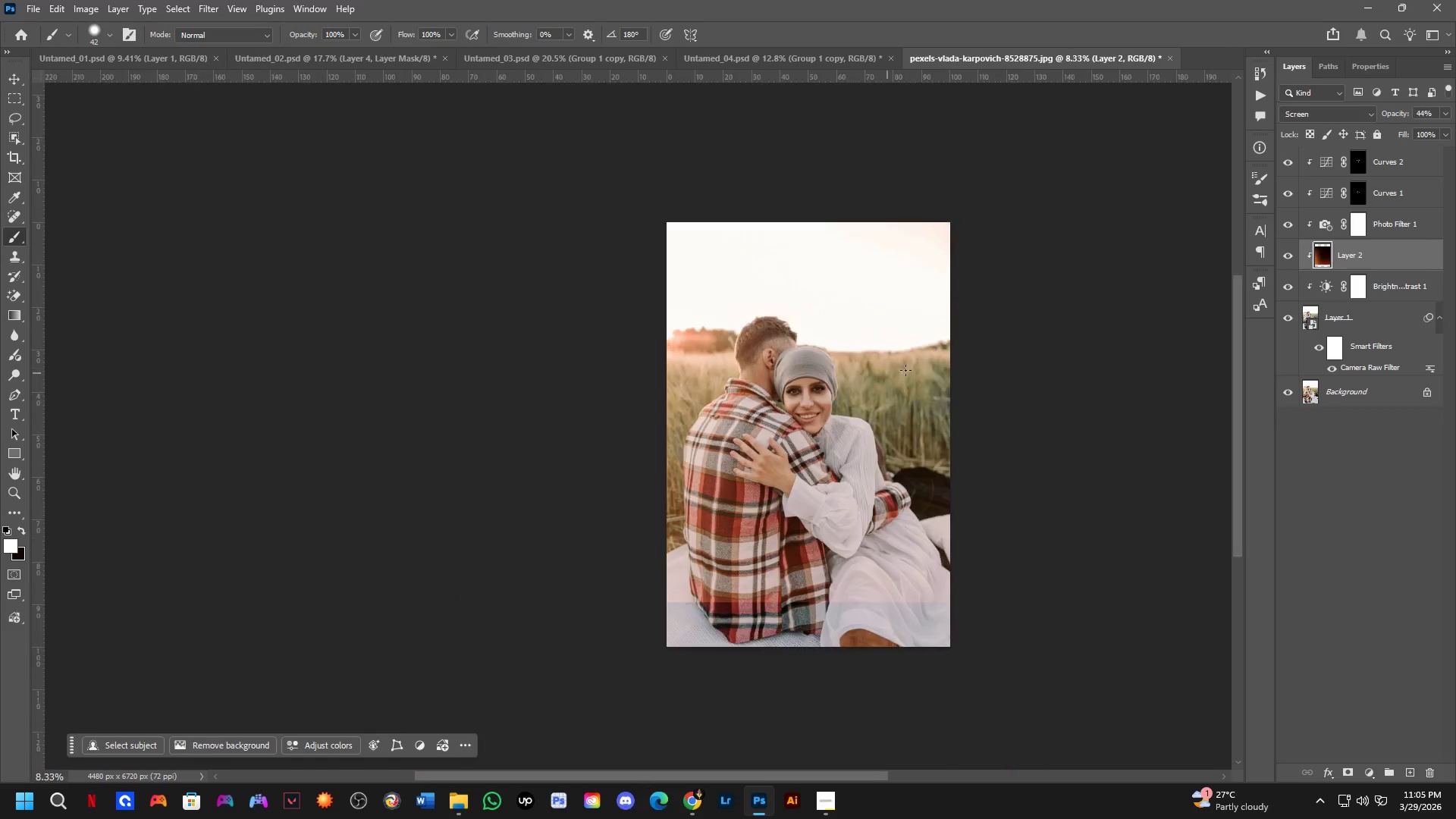 
hold_key(key=ShiftLeft, duration=0.66)
scroll: coordinate [865, 374], scroll_direction: down, amount: 3.0
 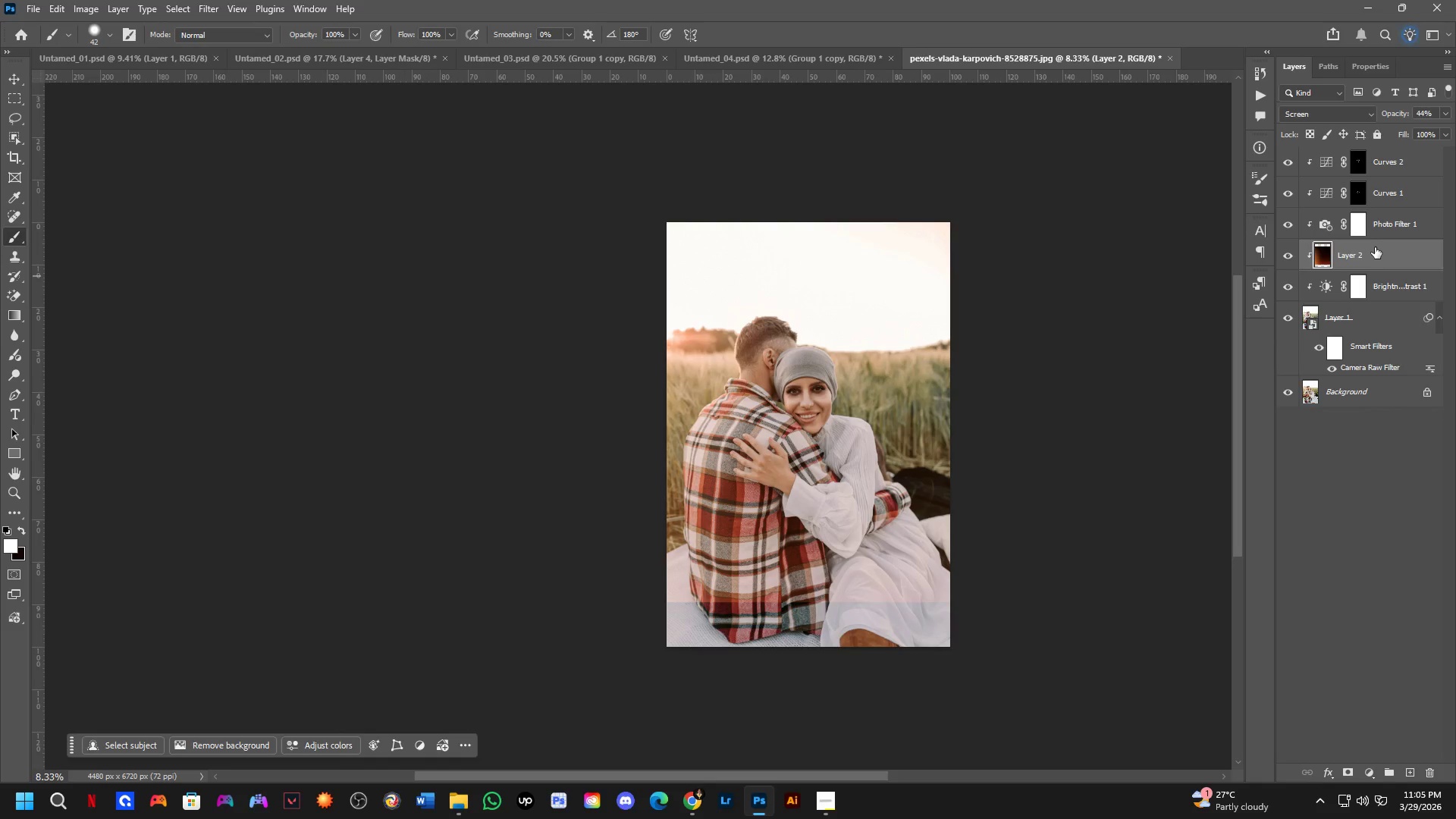 
key(Control+T)
 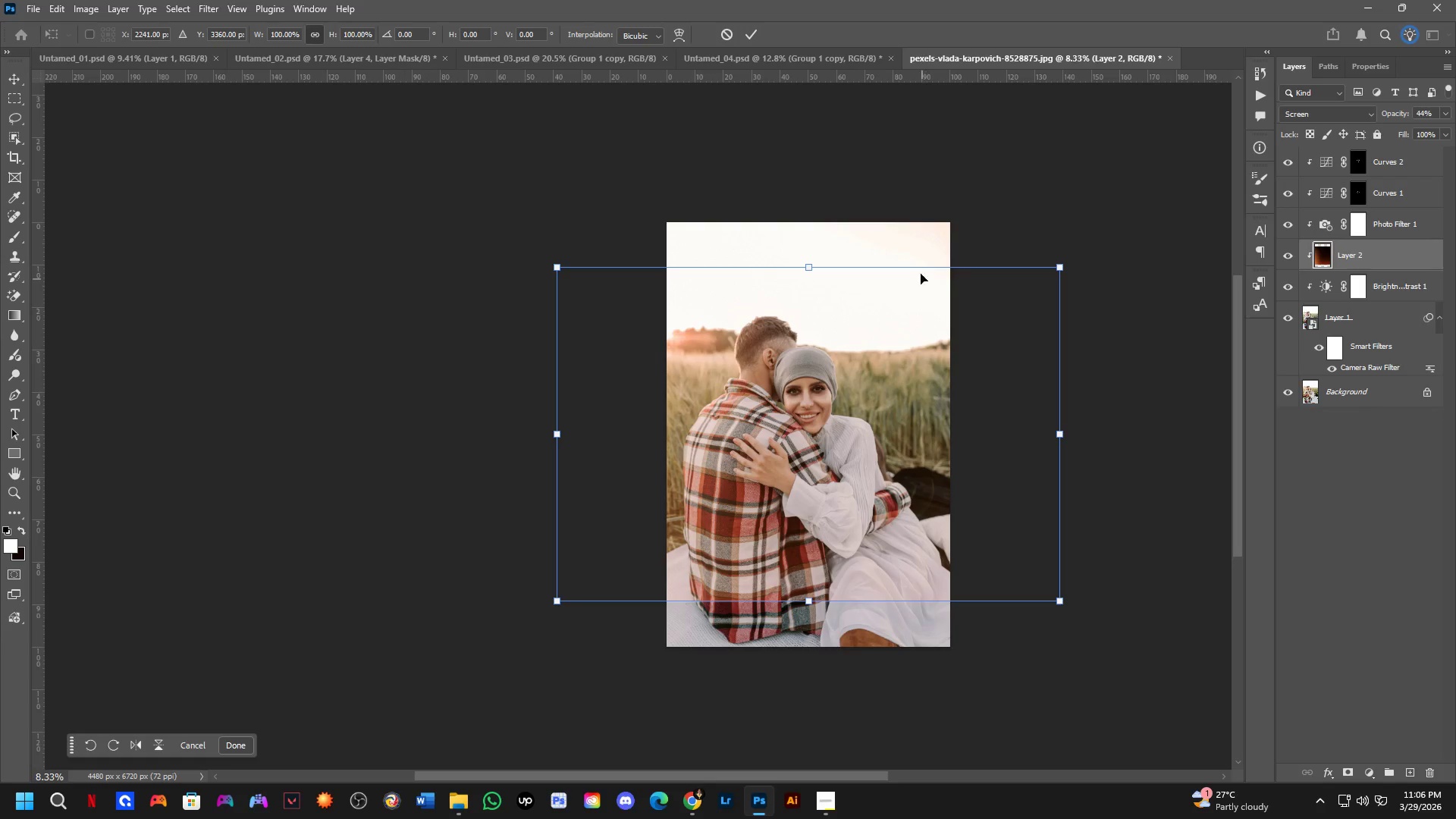 
hold_key(key=ShiftLeft, duration=1.39)
left_click_drag(start_coordinate=[904, 231], to_coordinate=[996, 504])
 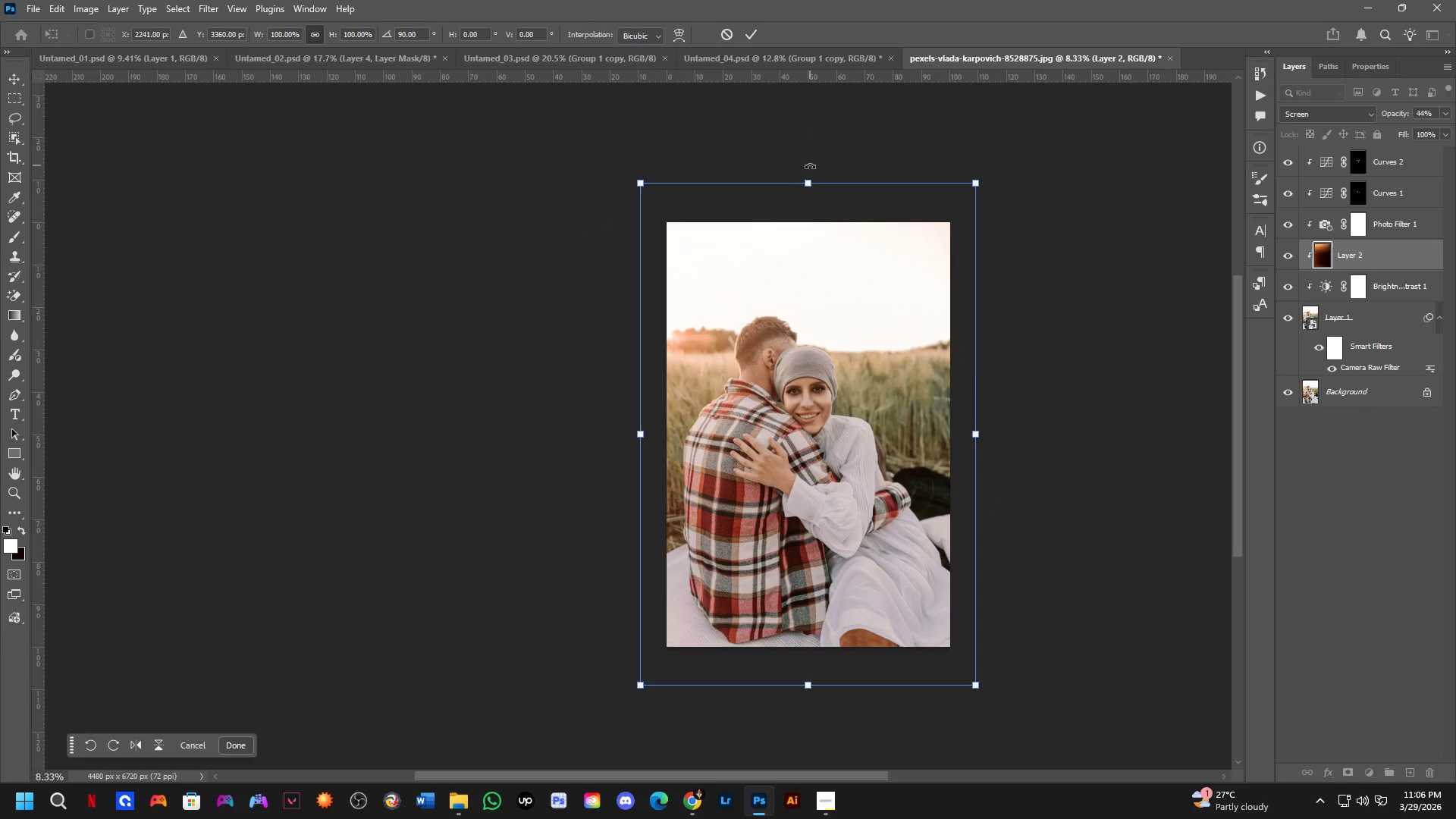 
left_click_drag(start_coordinate=[808, 193], to_coordinate=[808, 202])
 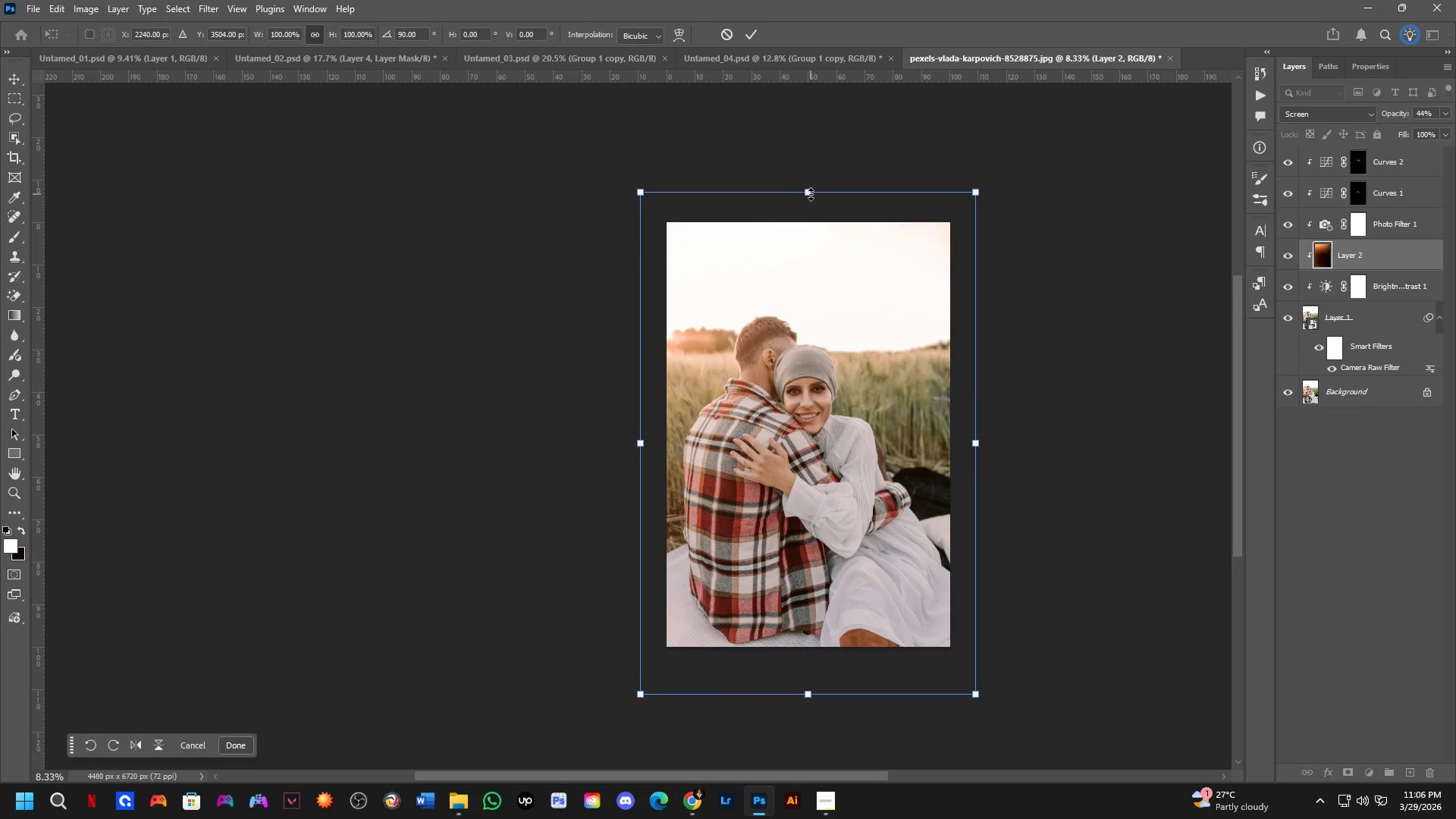 
left_click_drag(start_coordinate=[811, 194], to_coordinate=[812, 226])
 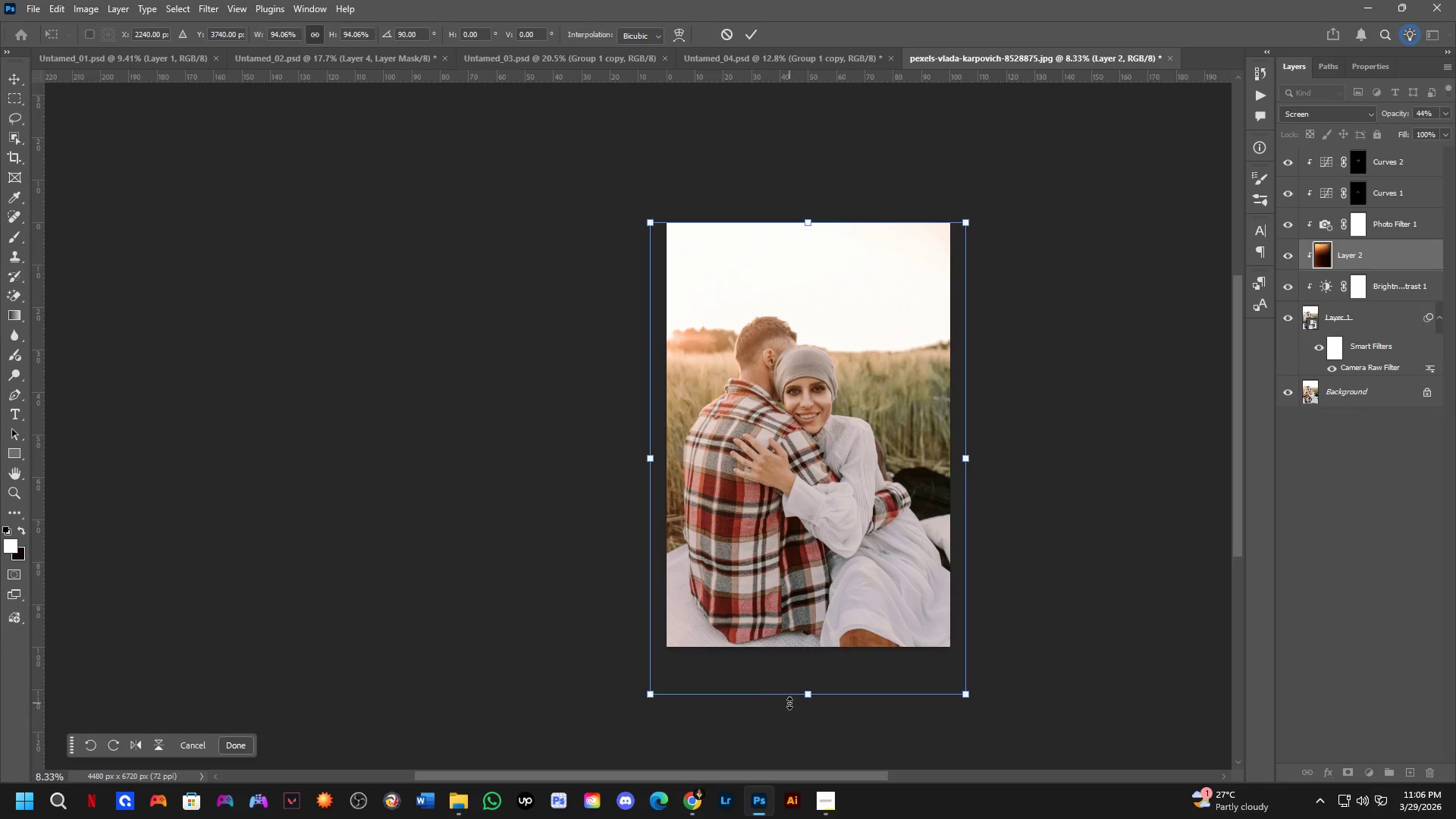 
left_click_drag(start_coordinate=[801, 701], to_coordinate=[804, 650])
 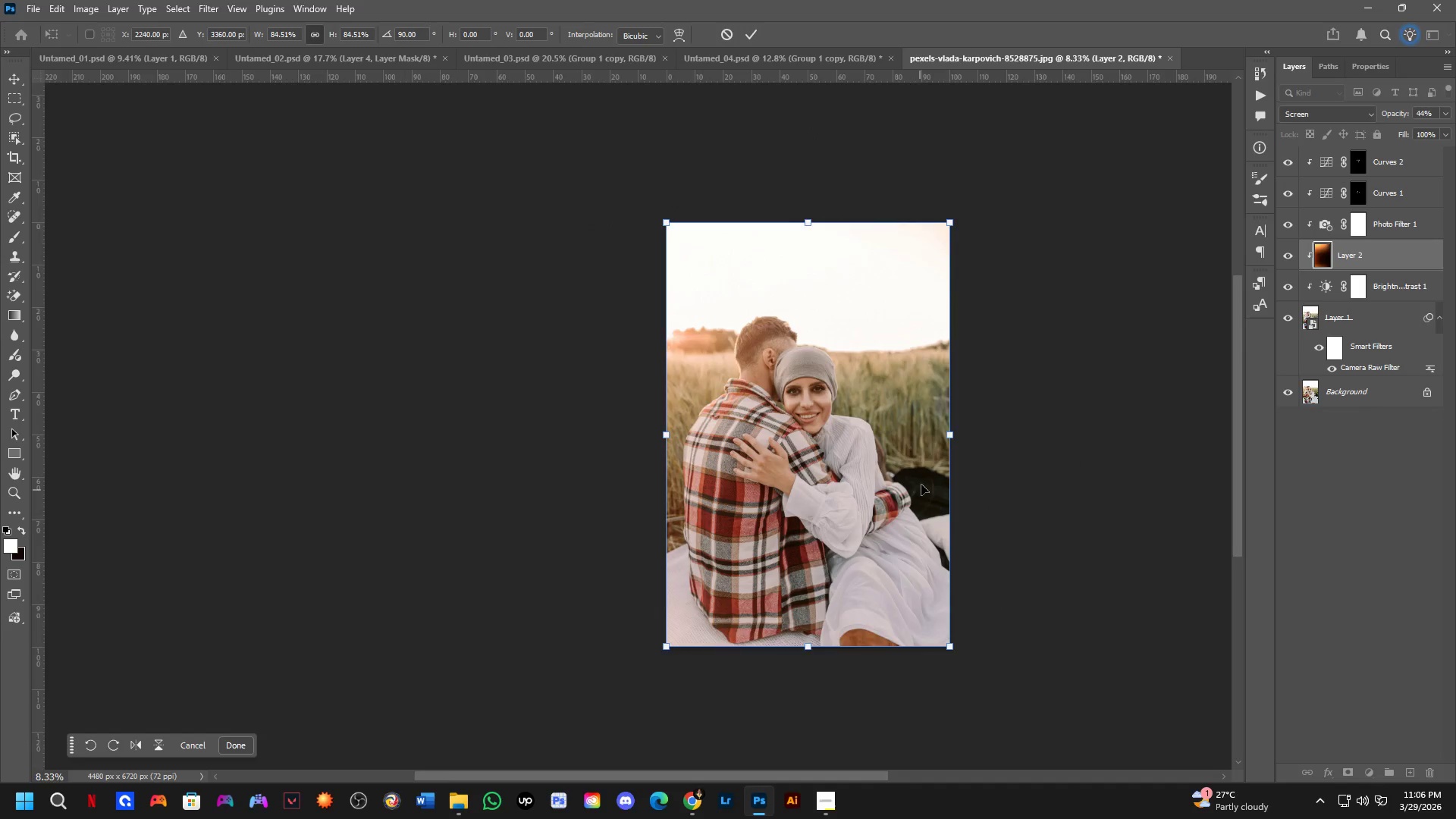 
scroll: coordinate [922, 446], scroll_direction: up, amount: 4.0
 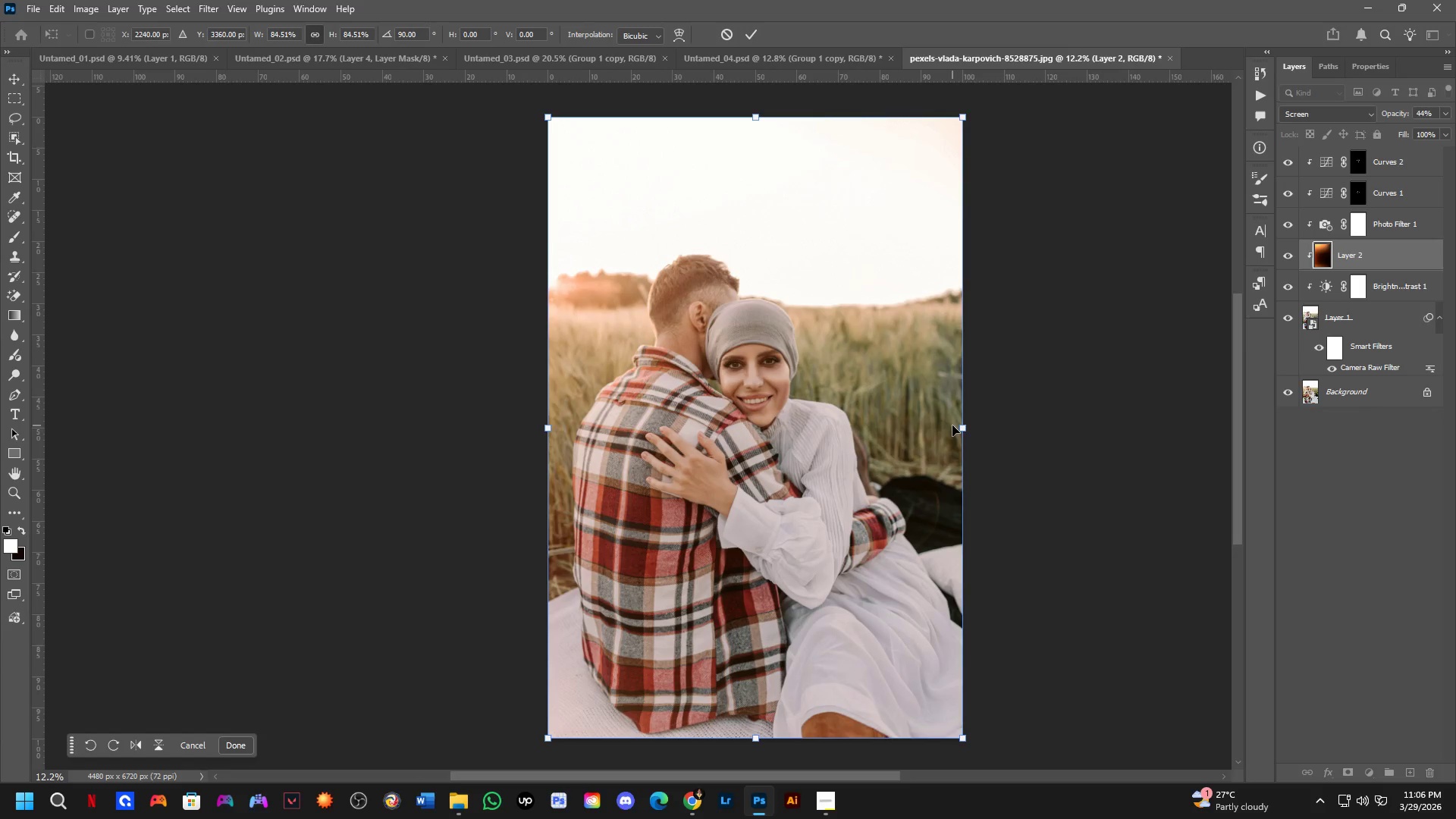 
hold_key(key=ShiftLeft, duration=0.98)
left_click_drag(start_coordinate=[963, 429], to_coordinate=[967, 441])
 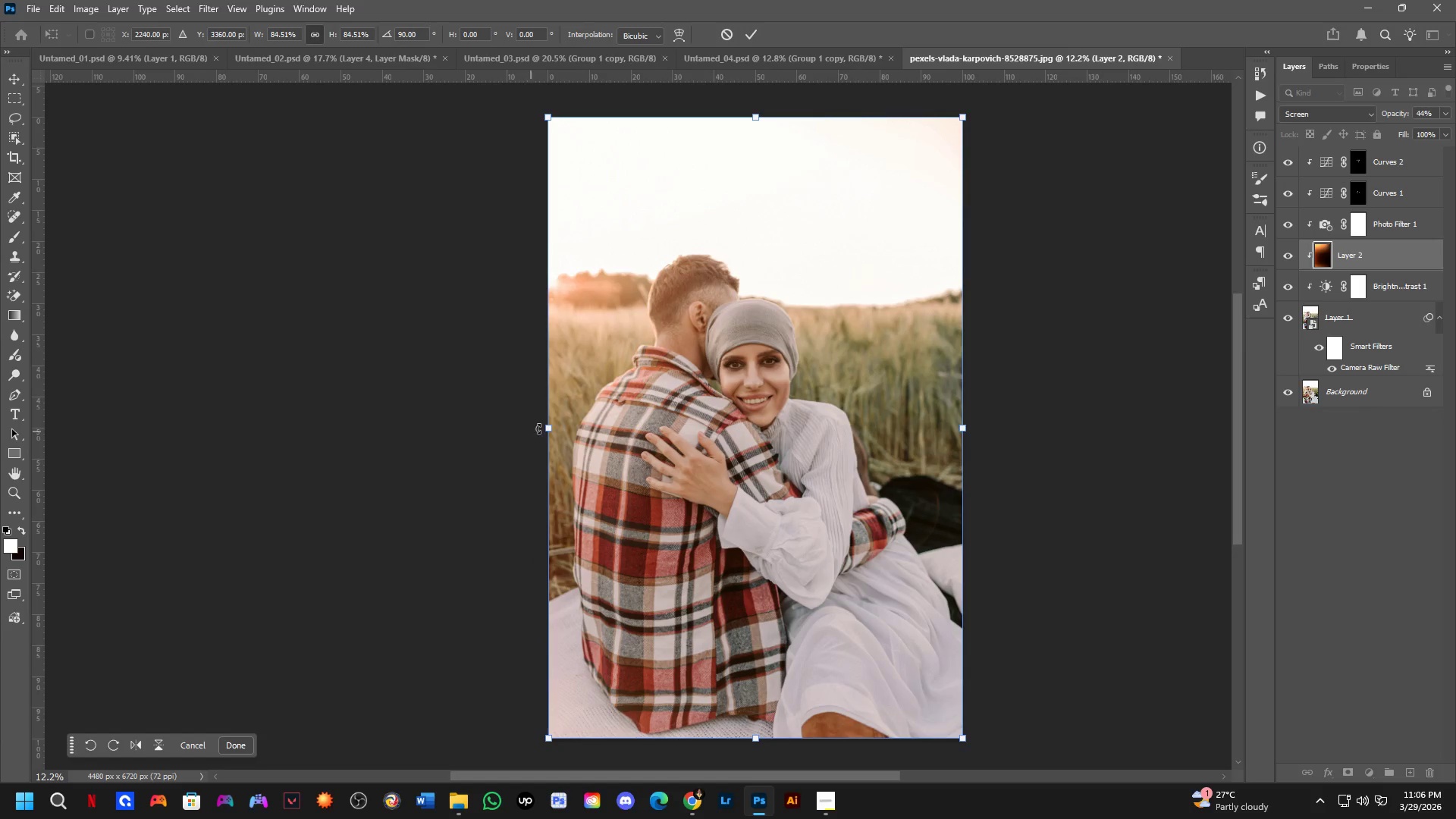 
hold_key(key=ShiftLeft, duration=0.77)
left_click_drag(start_coordinate=[550, 432], to_coordinate=[546, 447])
 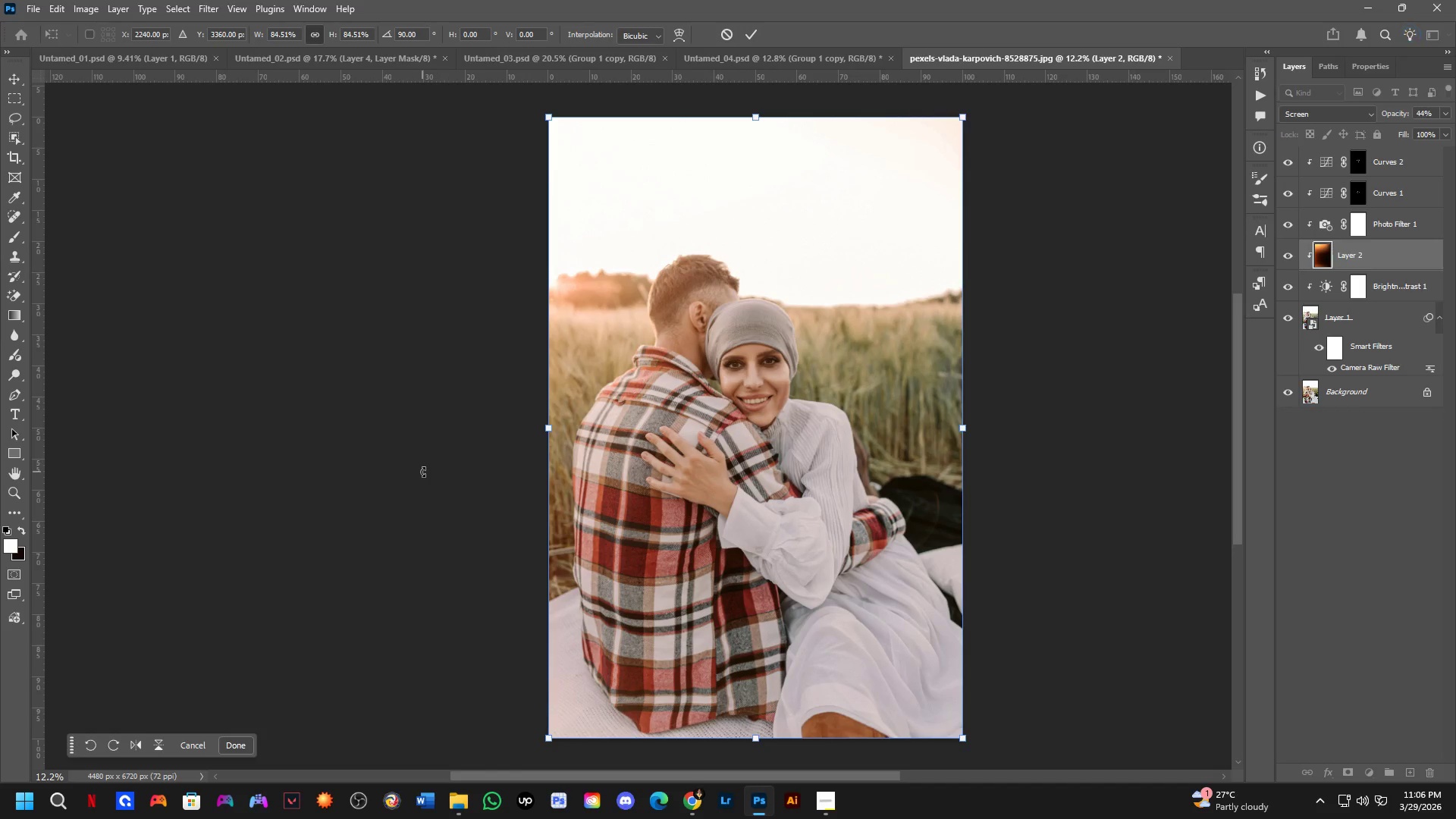 
key(NumpadEnter)
 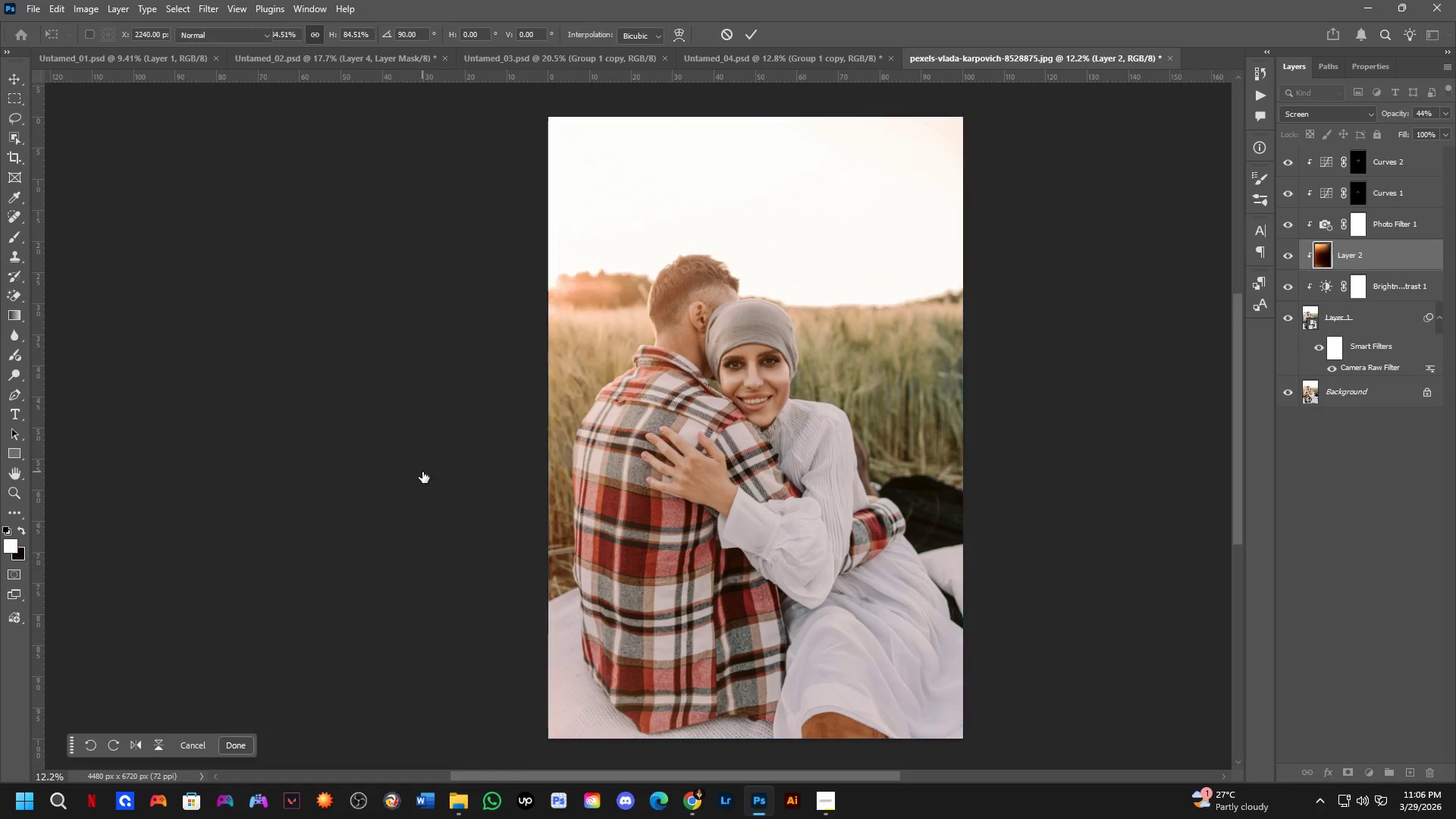 
key(Alt+Tab)